 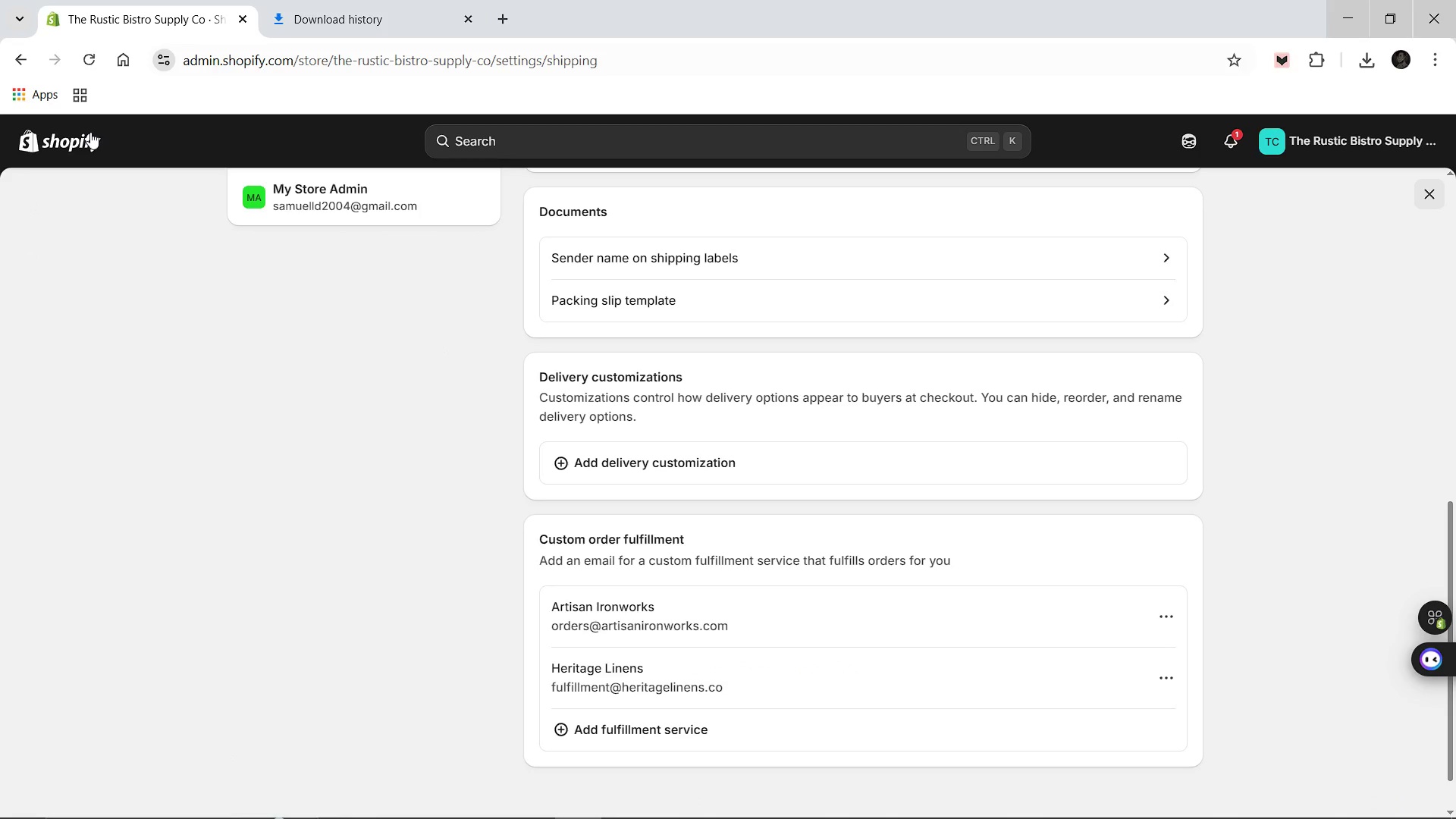 
left_click([96, 137])
 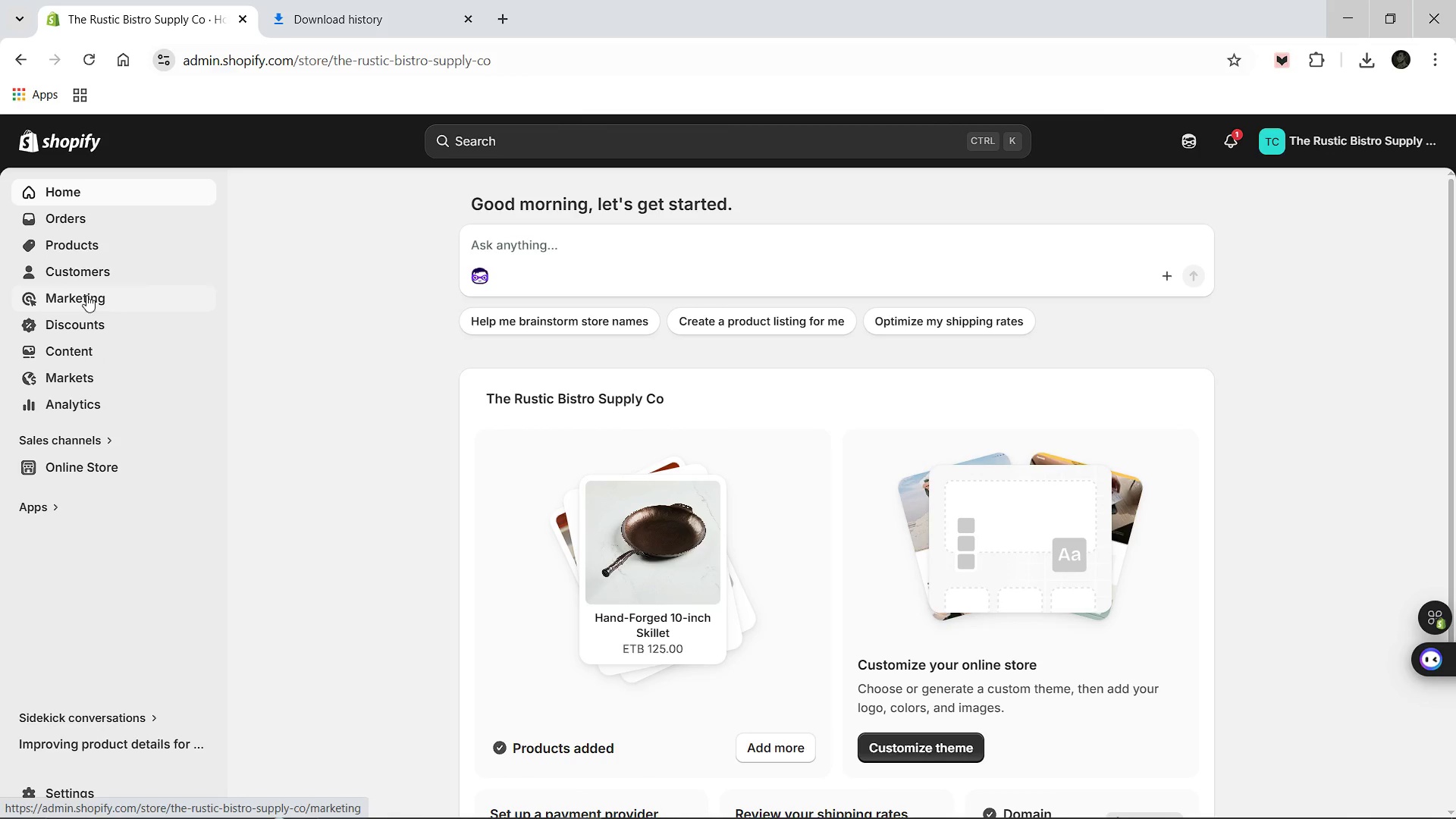 
wait(5.23)
 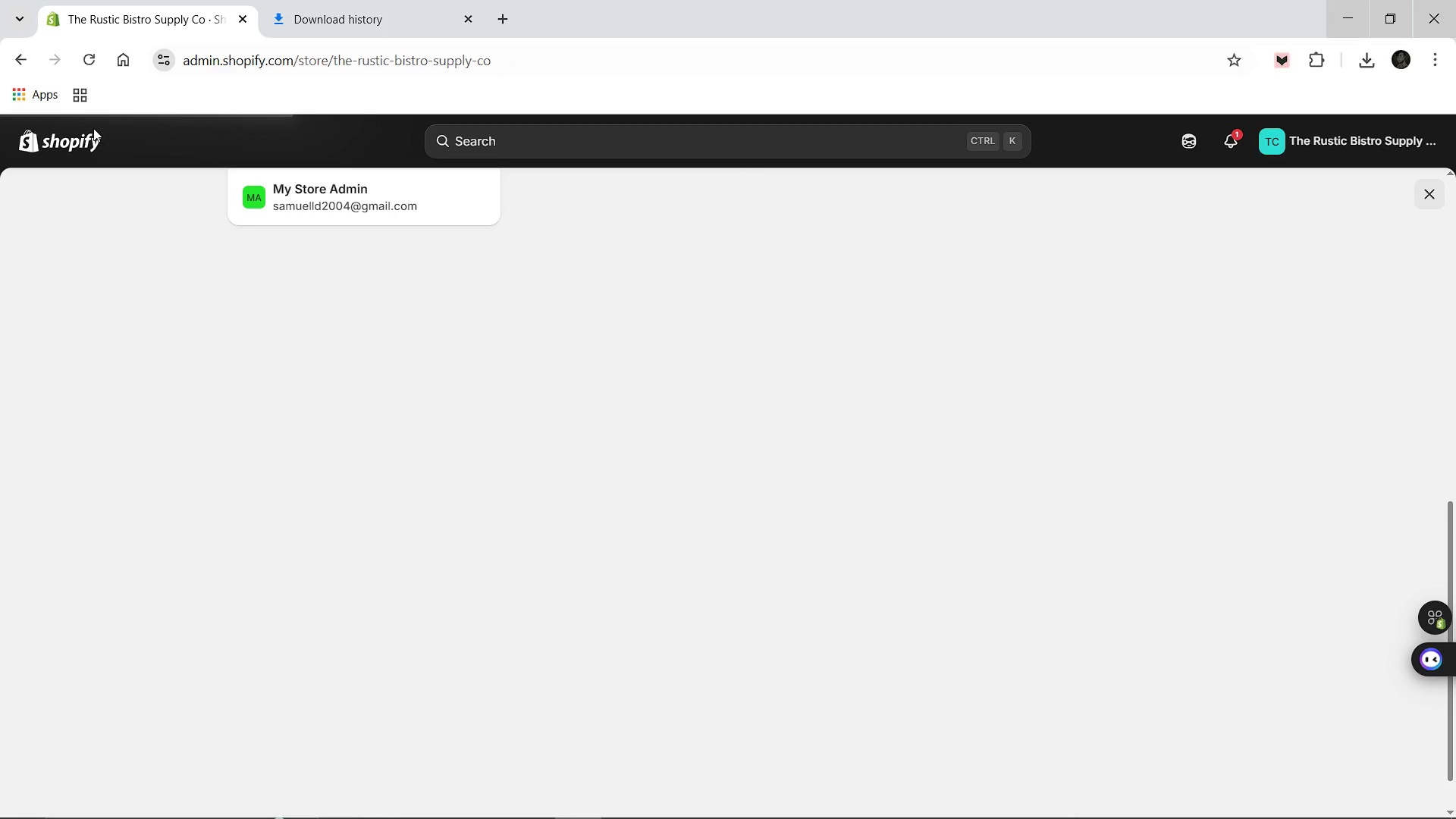 
left_click([87, 247])
 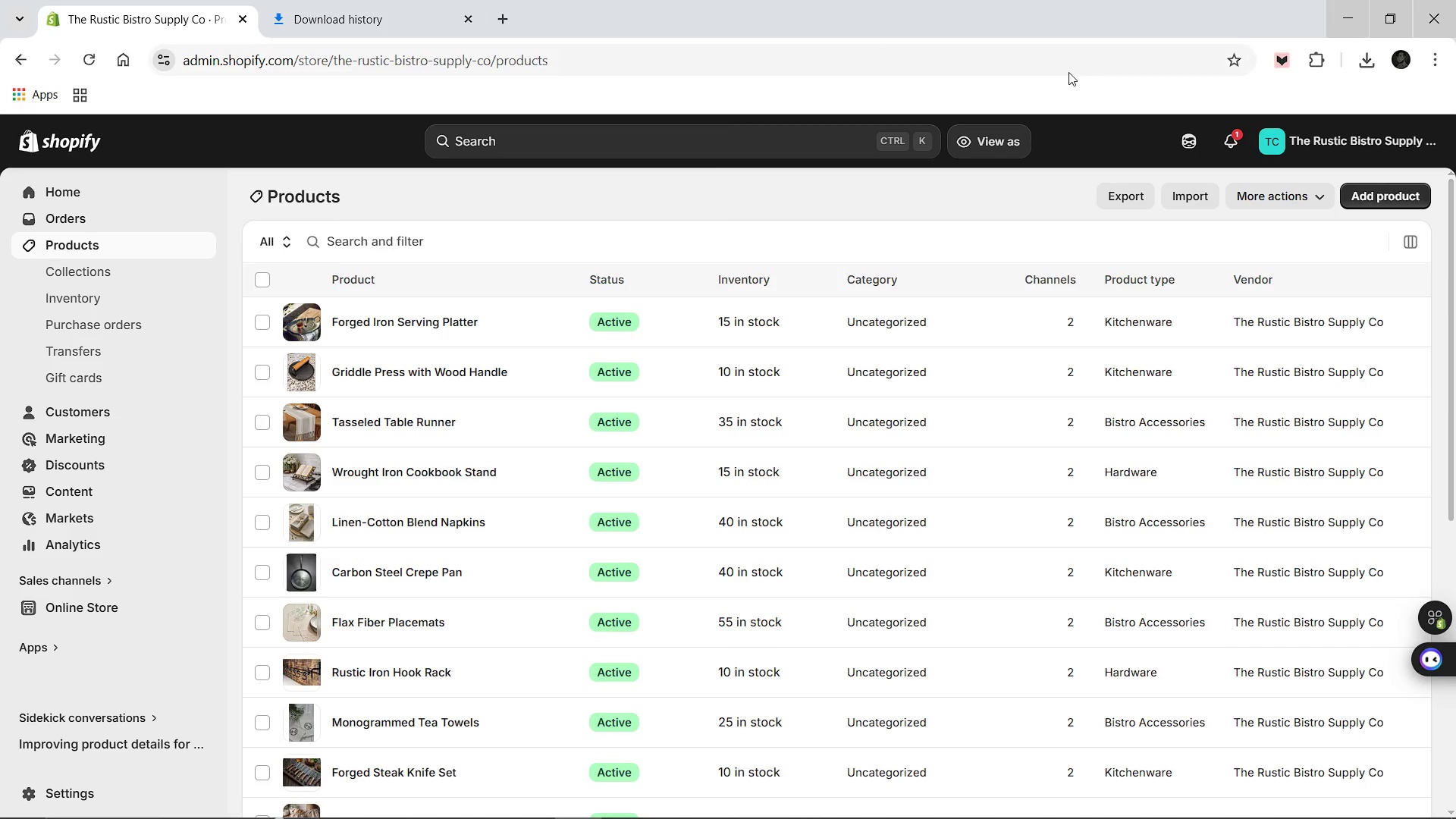 
wait(5.56)
 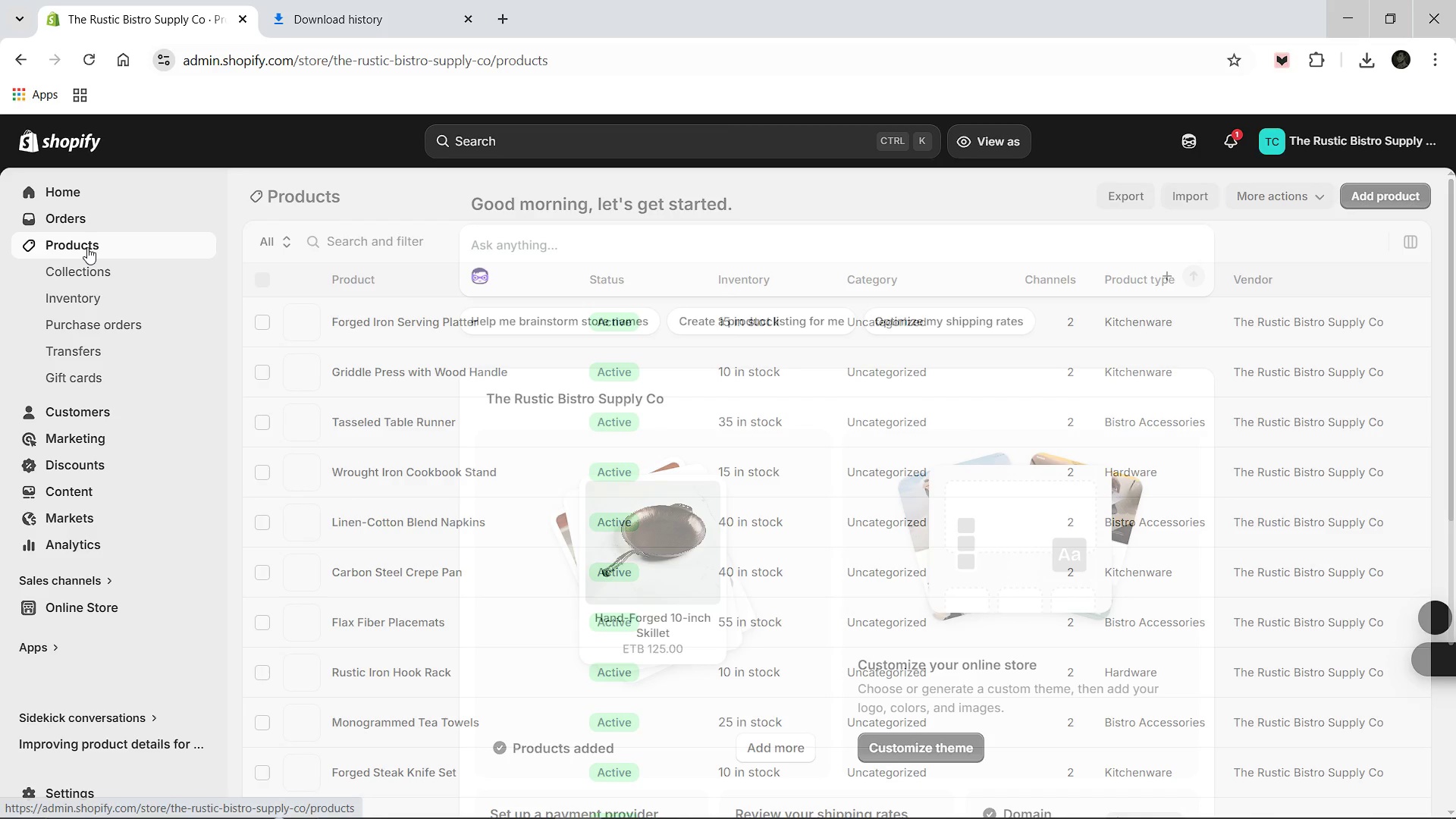 
left_click([1134, 196])
 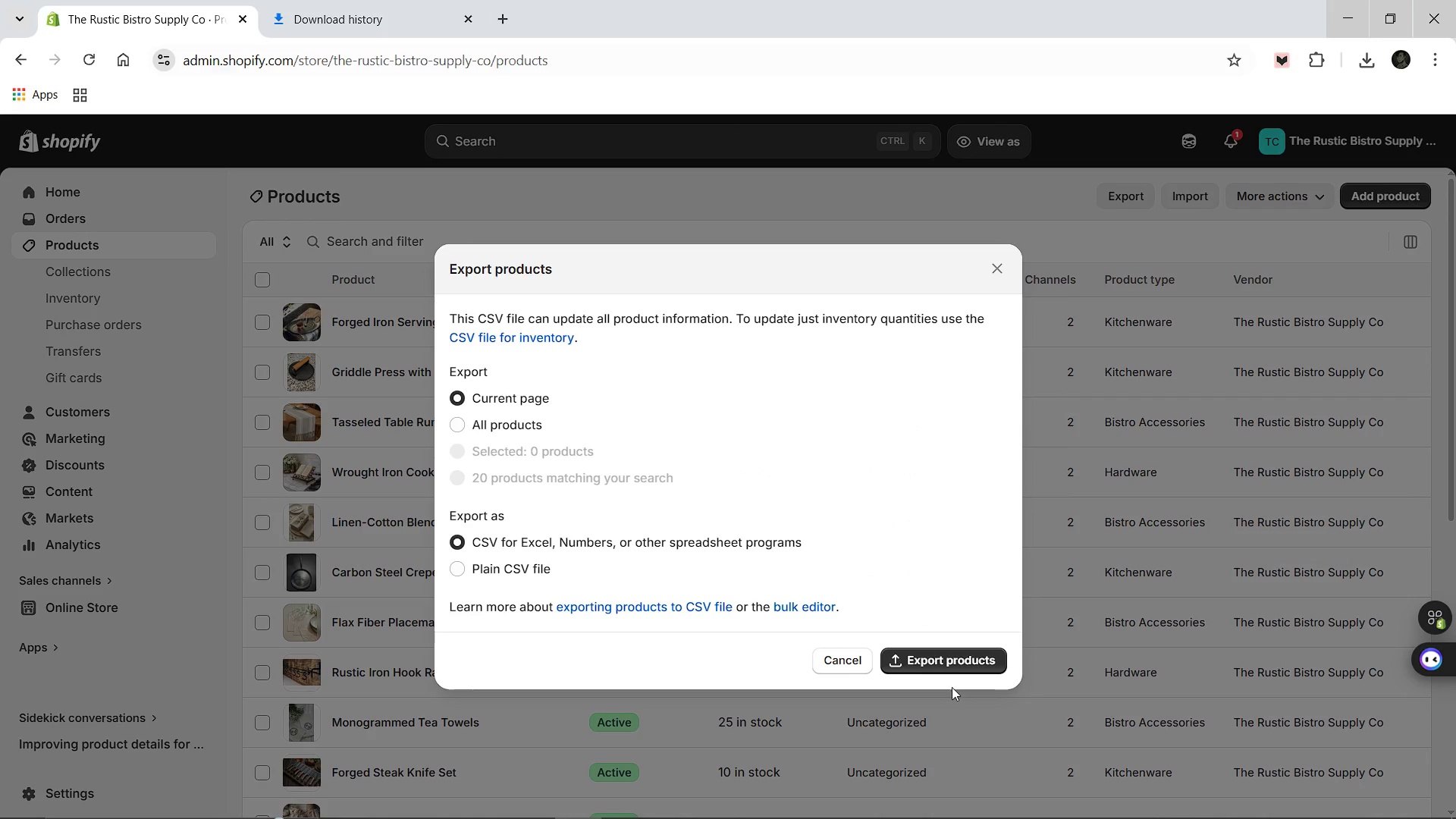 
left_click([952, 663])
 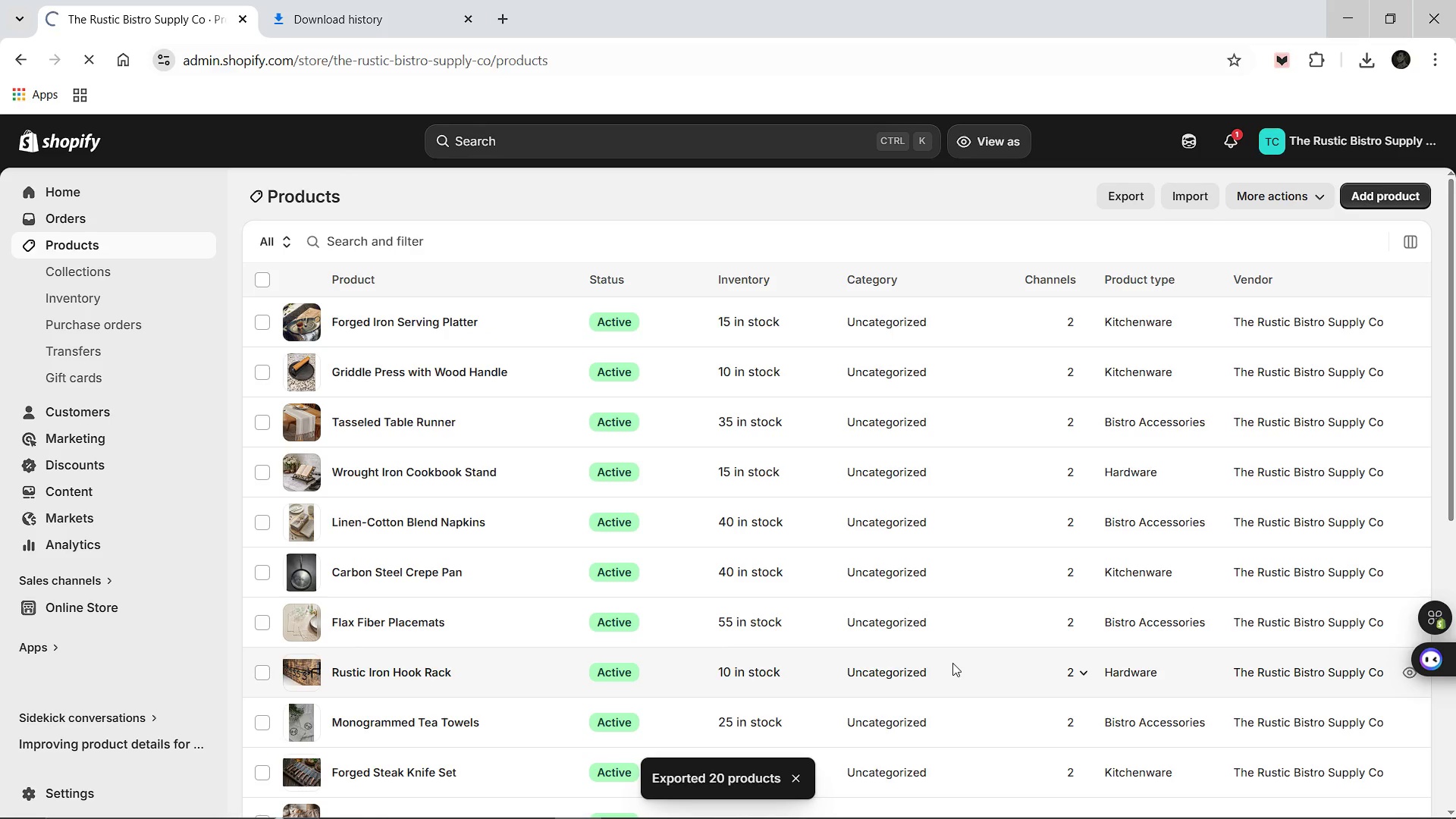 
wait(10.74)
 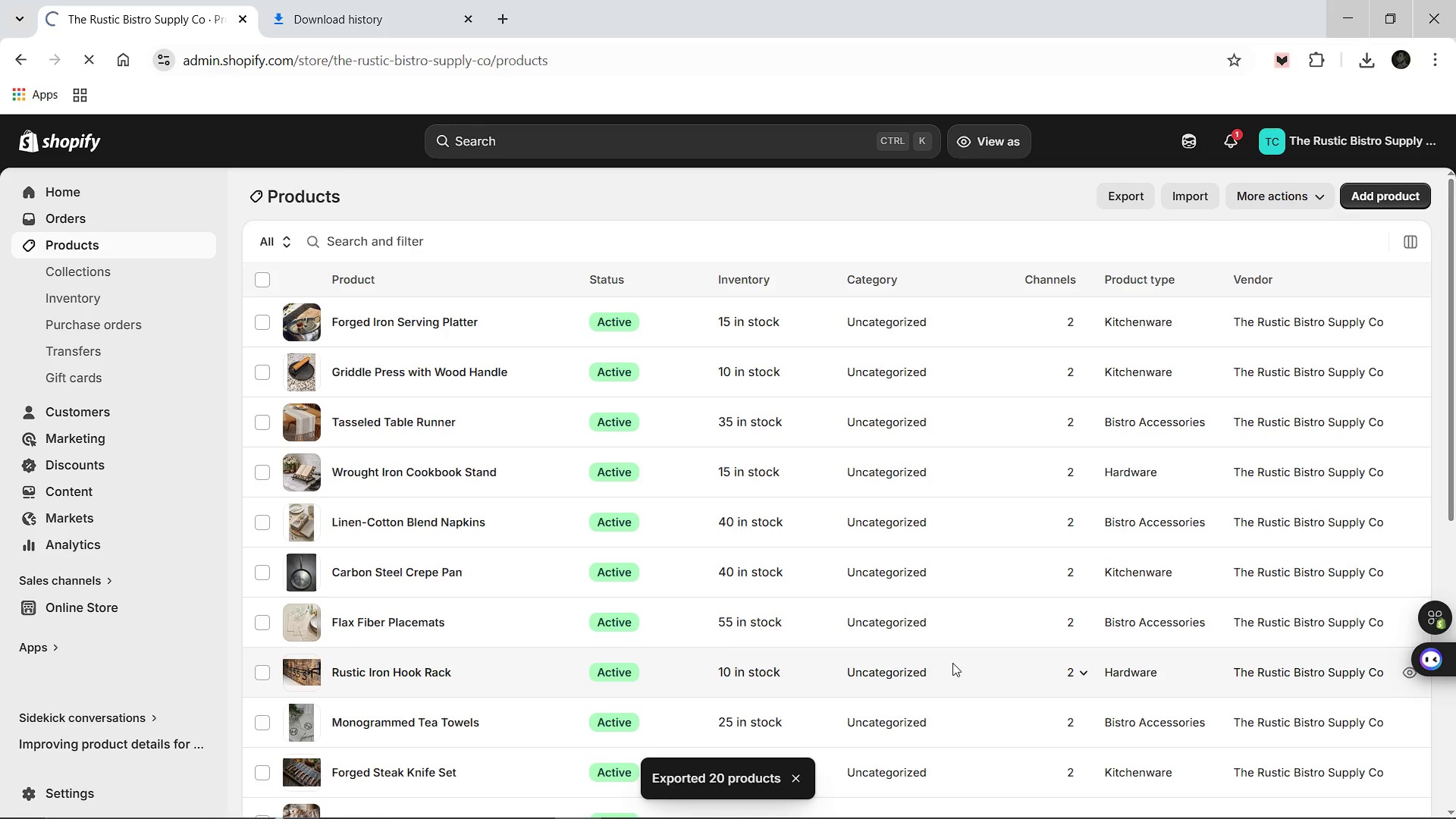 
mouse_move([728, 794])
 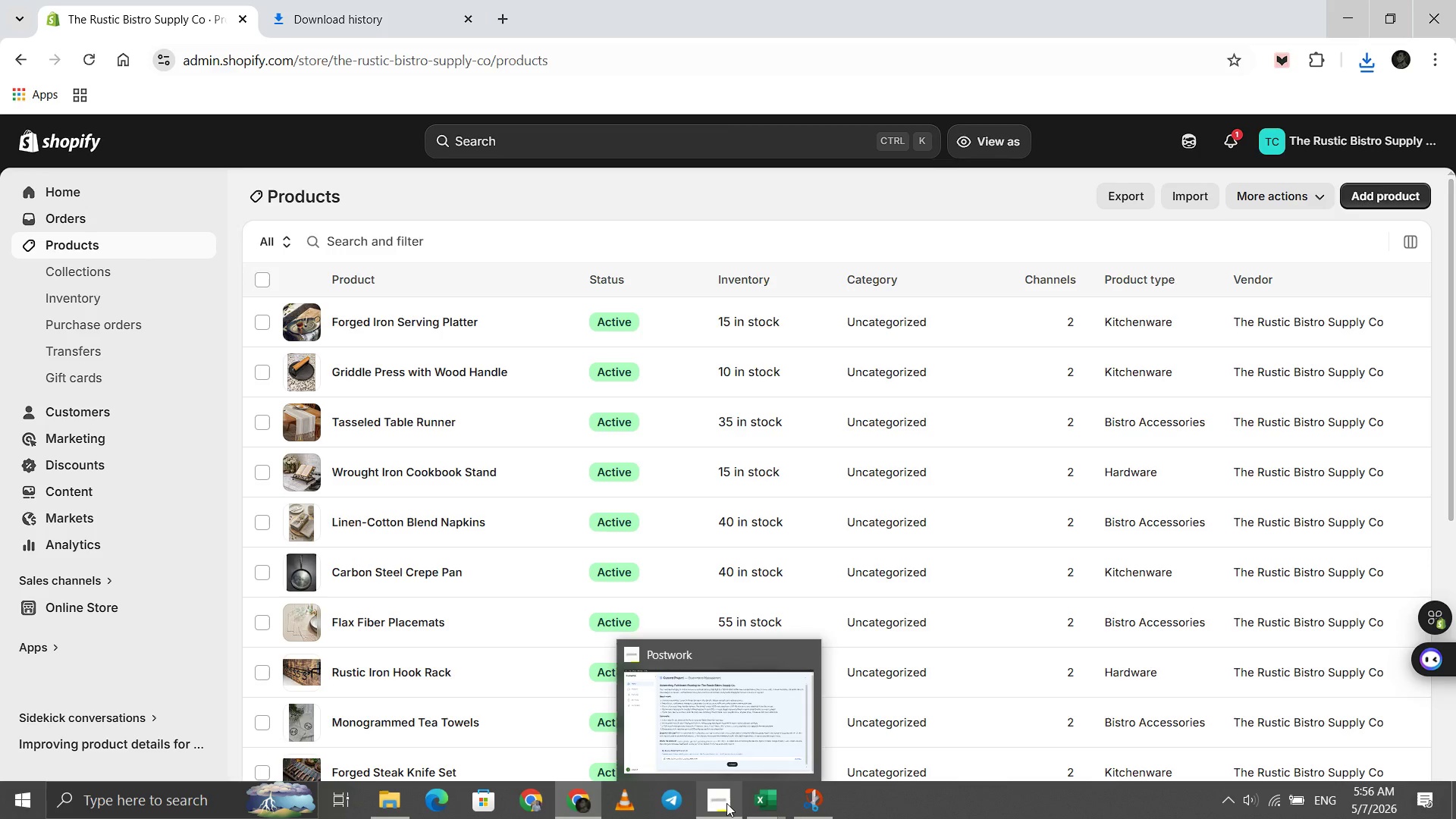 
wait(8.22)
 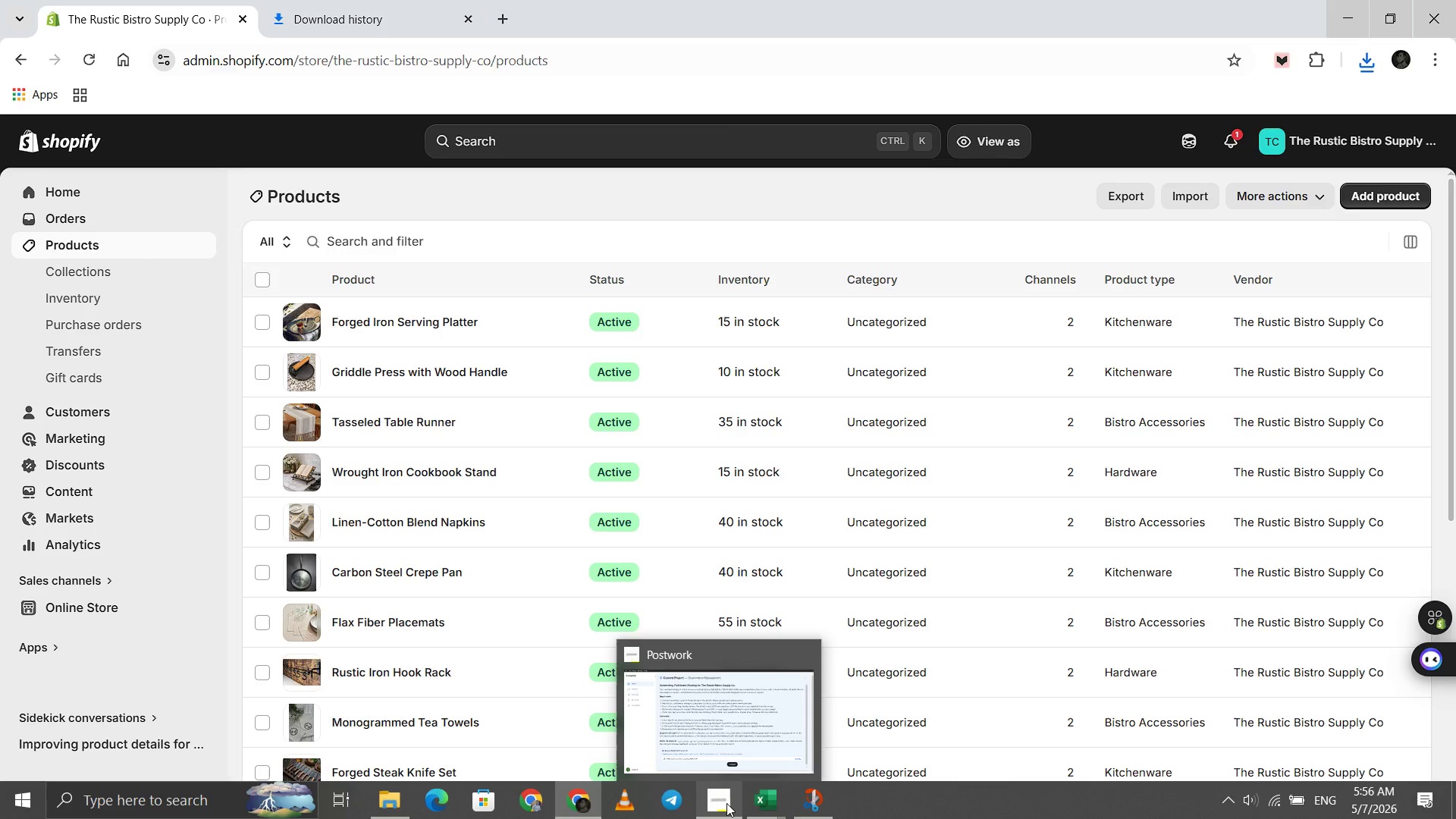 
left_click([726, 803])